 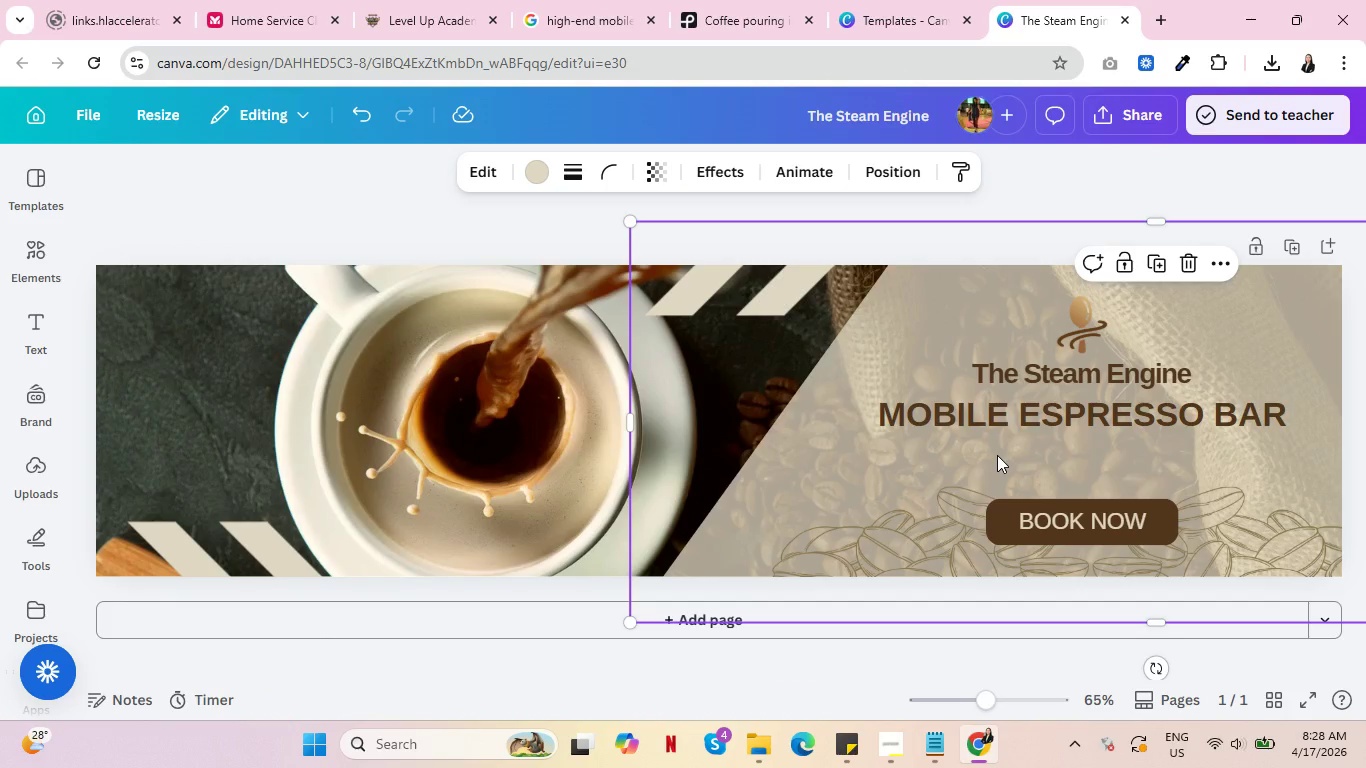 
left_click([25, 327])
 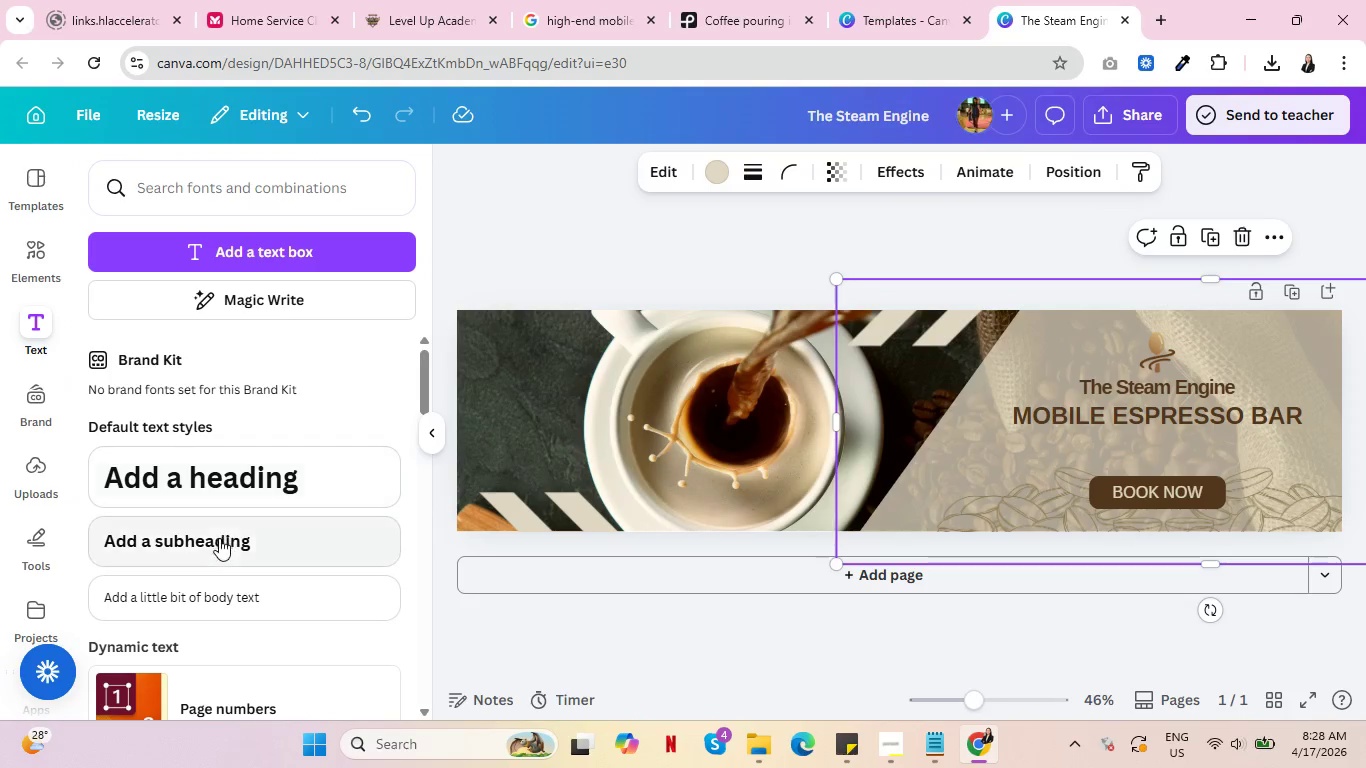 
scroll: coordinate [197, 536], scroll_direction: down, amount: 10.0
 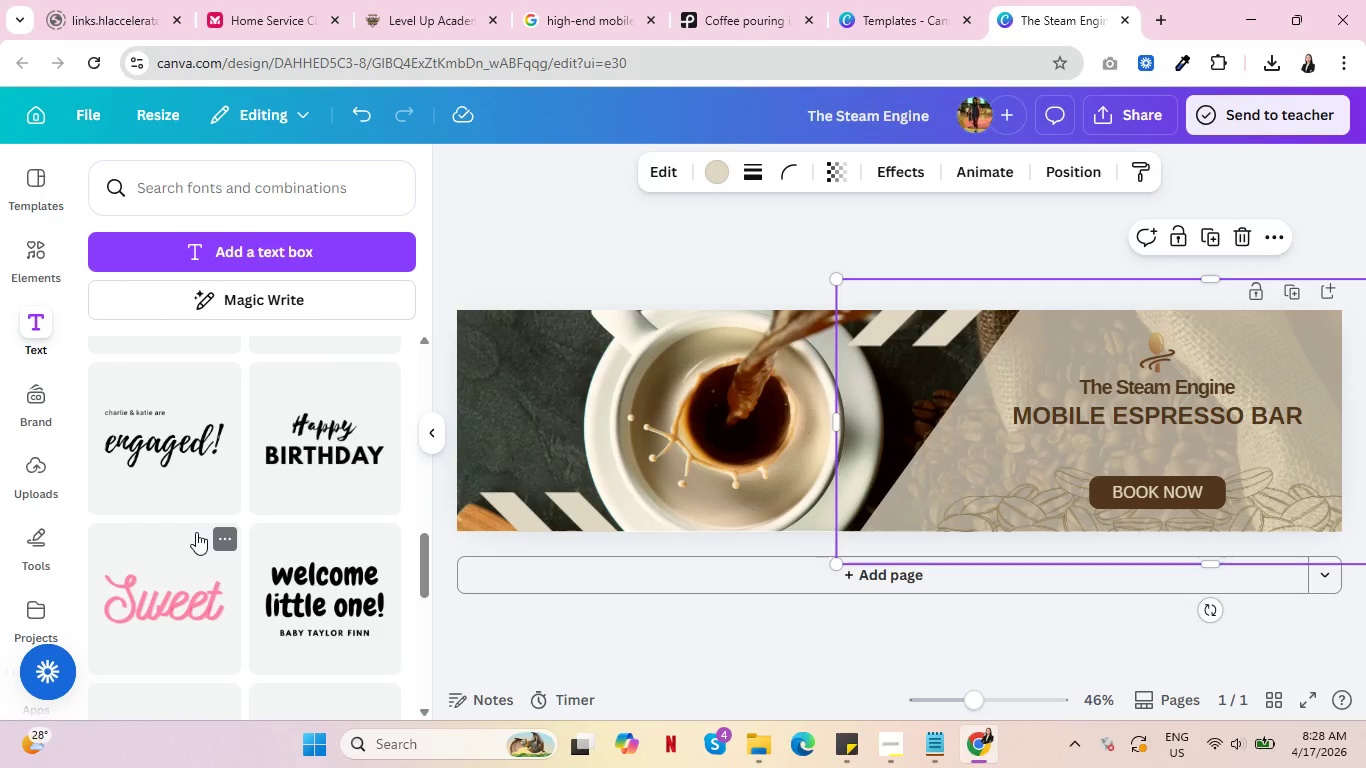 
wait(5.48)
 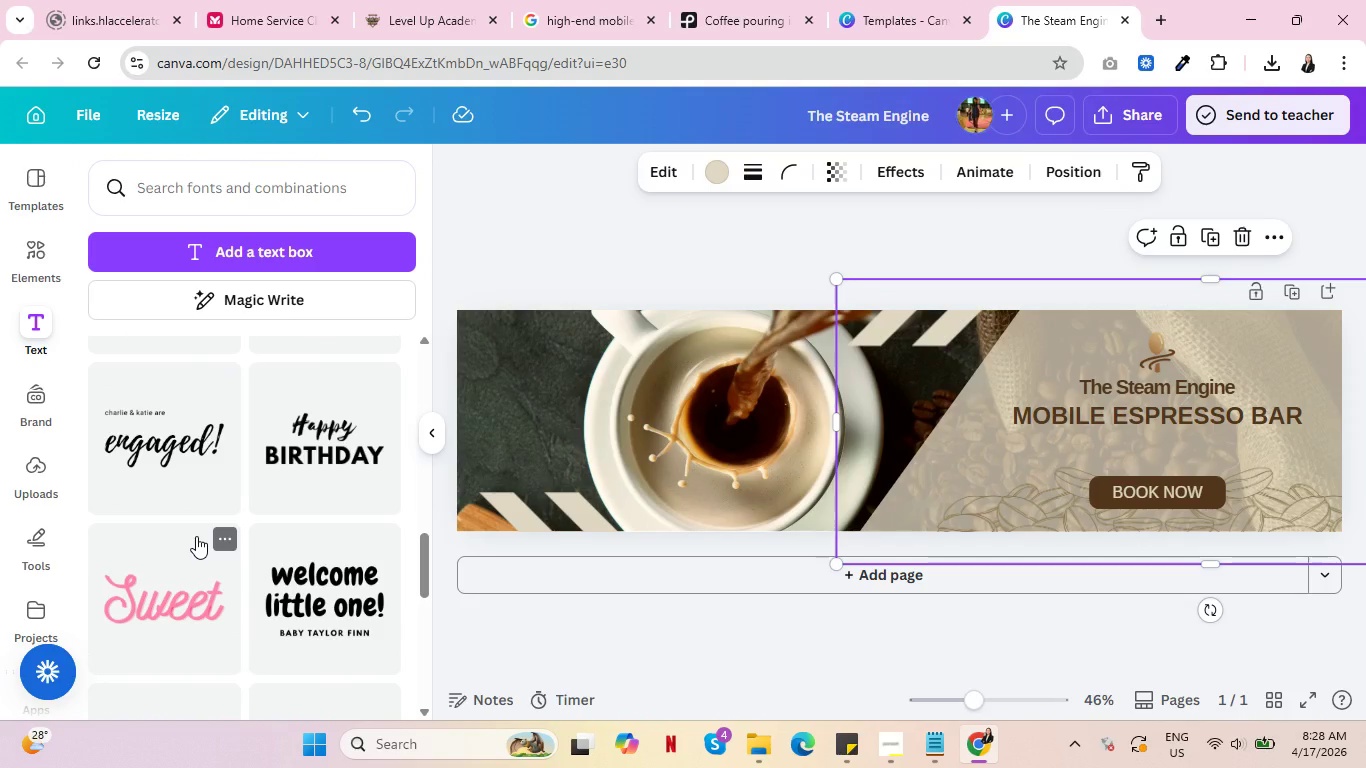 
scroll: coordinate [133, 486], scroll_direction: down, amount: 15.0
 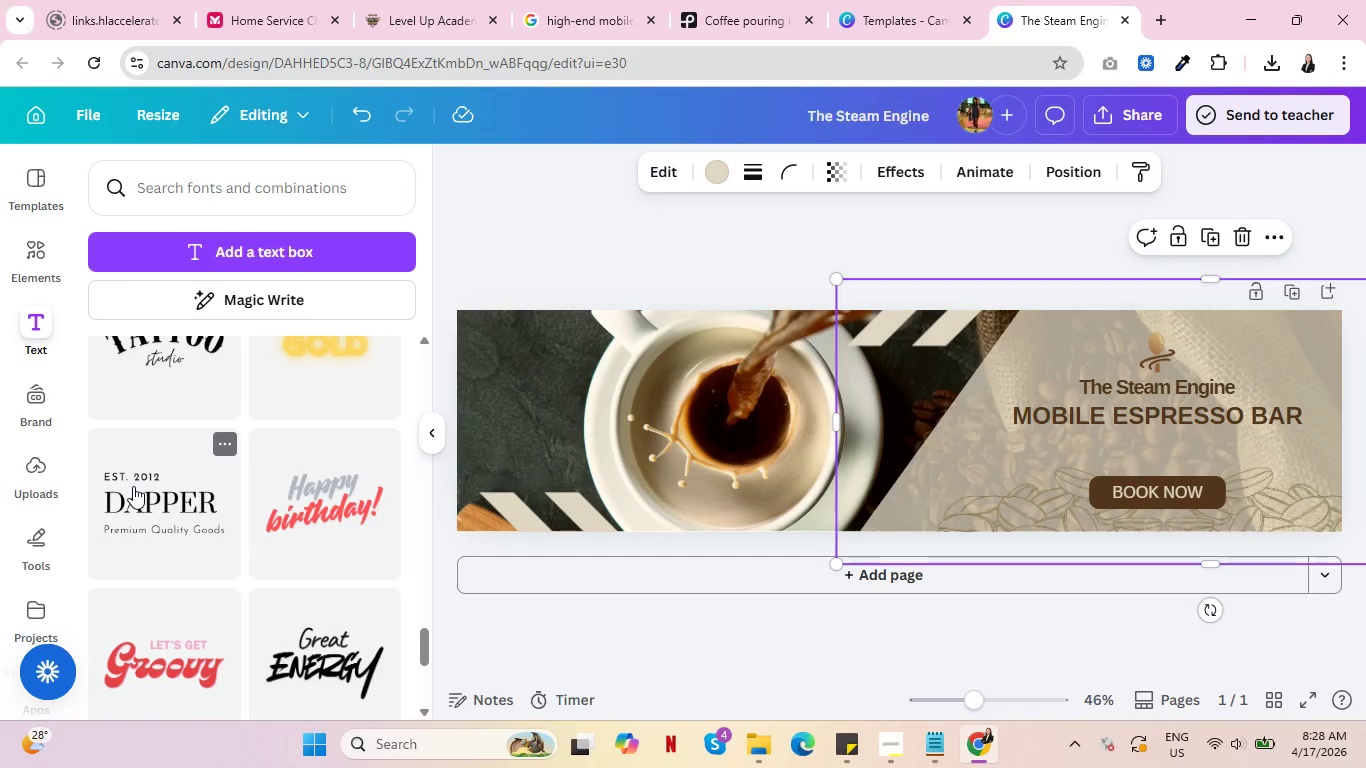 
scroll: coordinate [127, 494], scroll_direction: down, amount: 7.0
 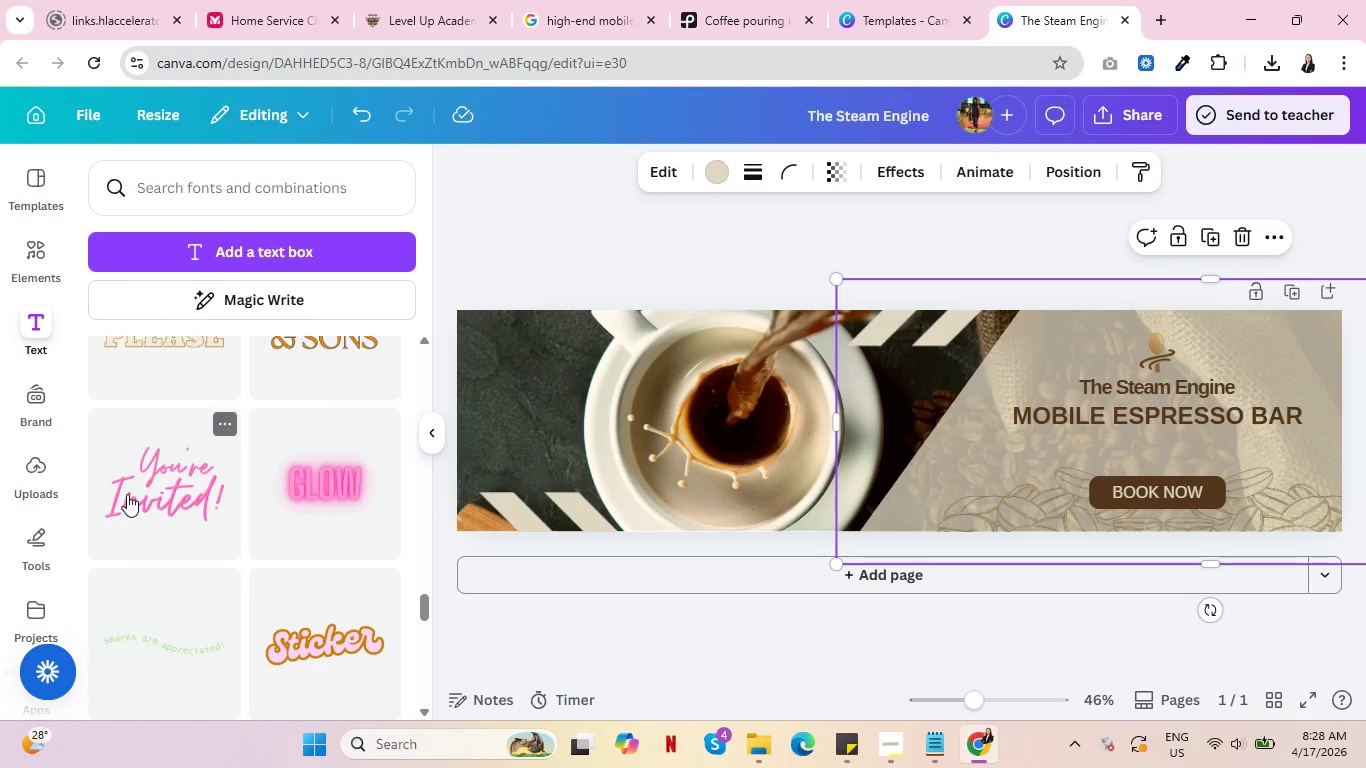 
scroll: coordinate [127, 494], scroll_direction: up, amount: 1.0
 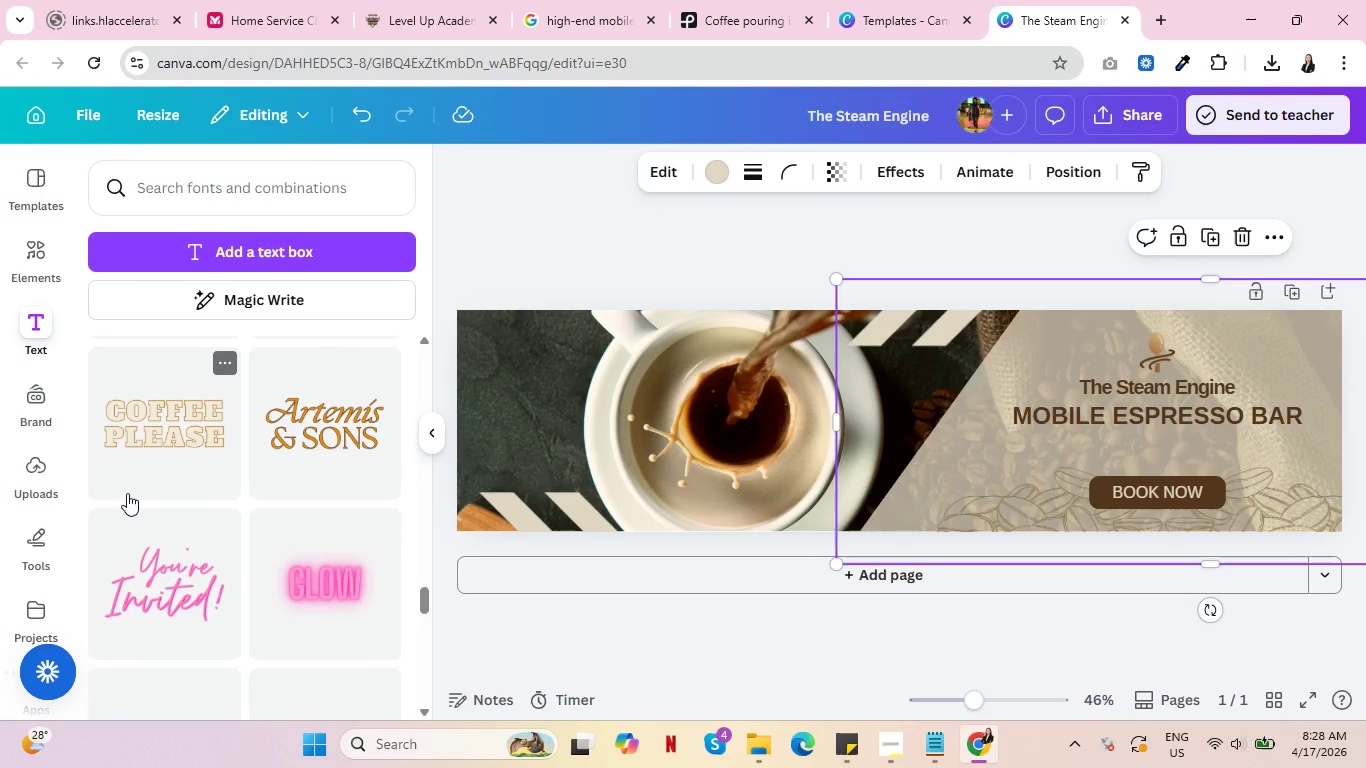 
wait(8.02)
 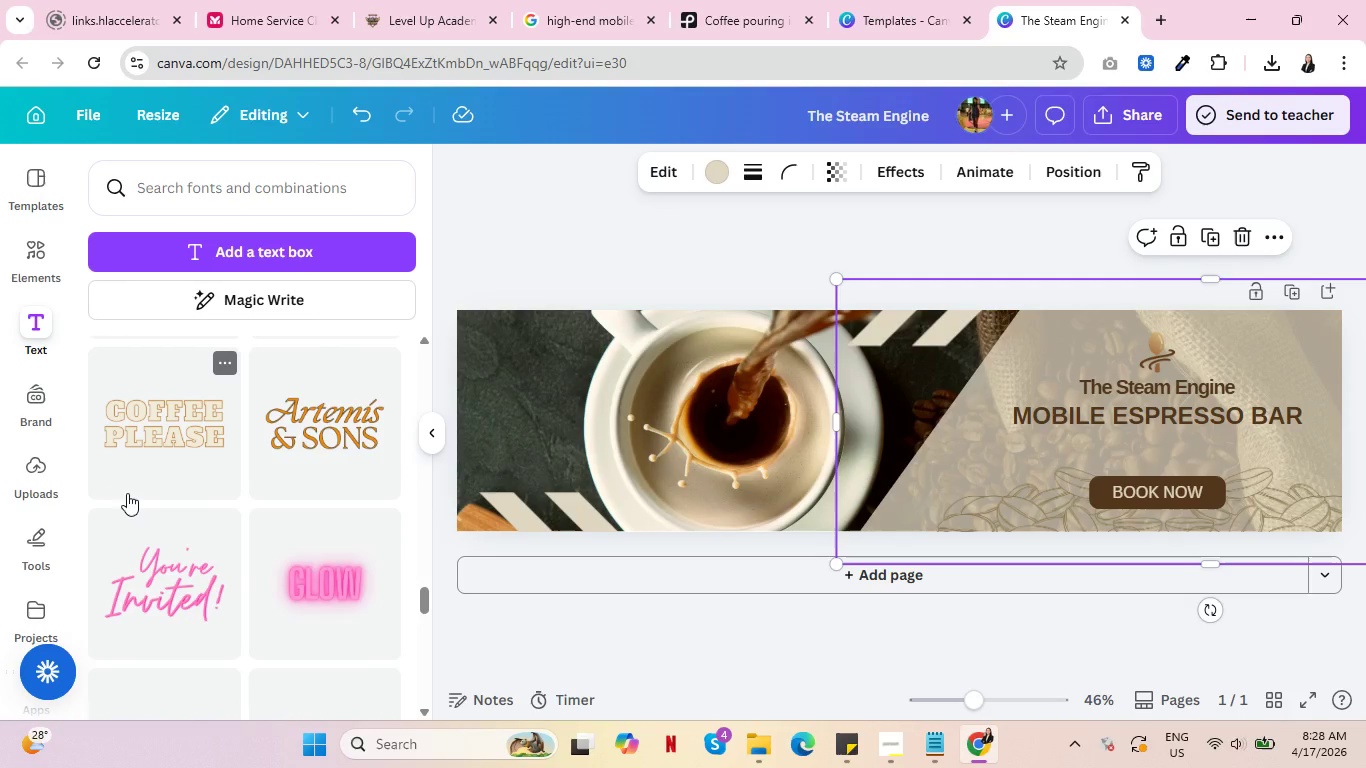 
scroll: coordinate [129, 495], scroll_direction: down, amount: 3.0
 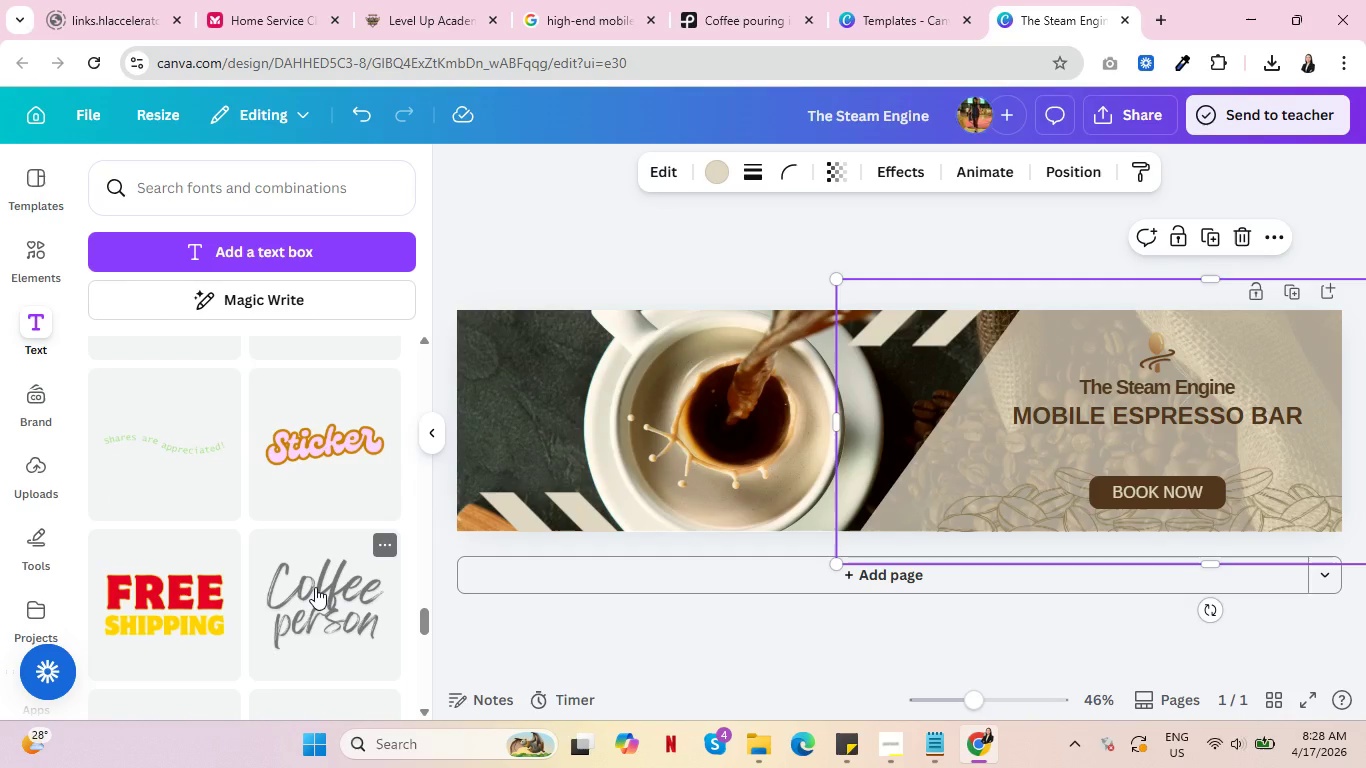 
left_click([315, 587])
 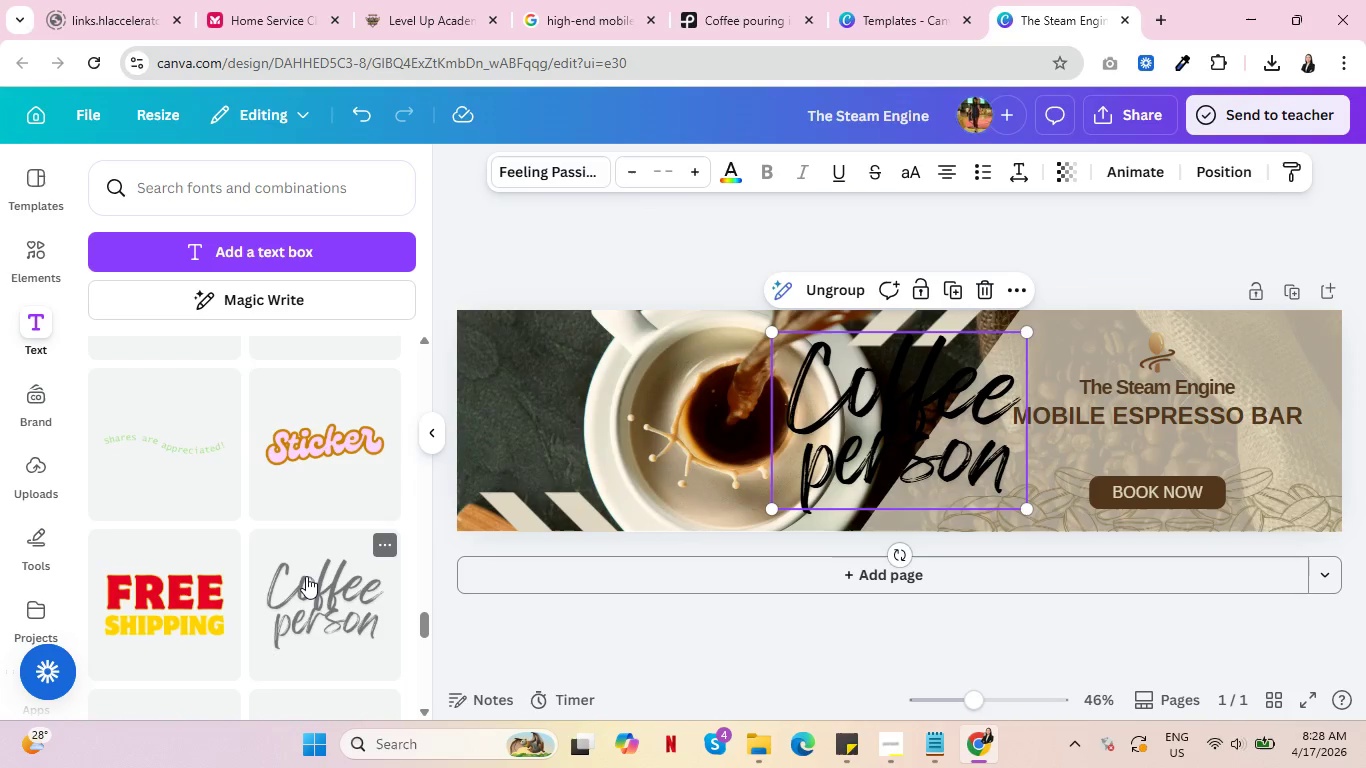 
wait(9.17)
 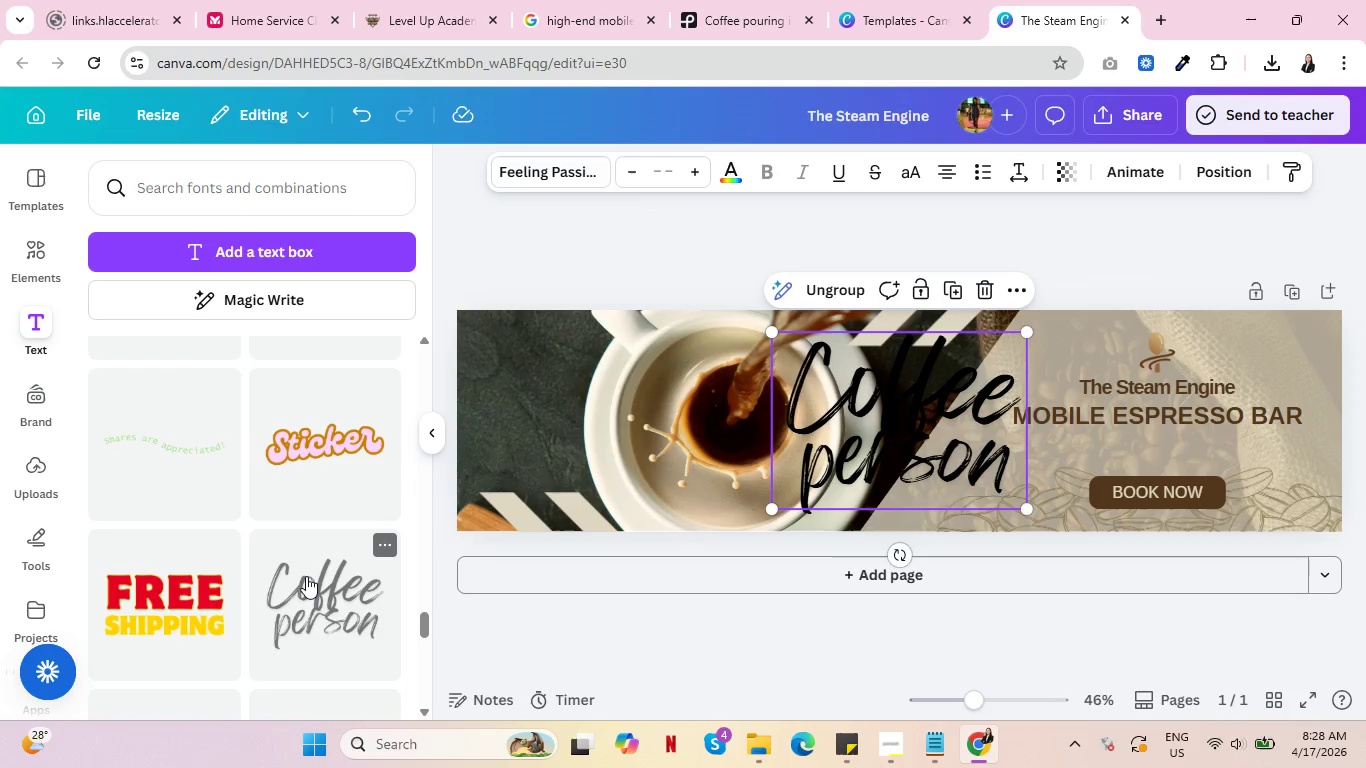 
left_click([874, 404])
 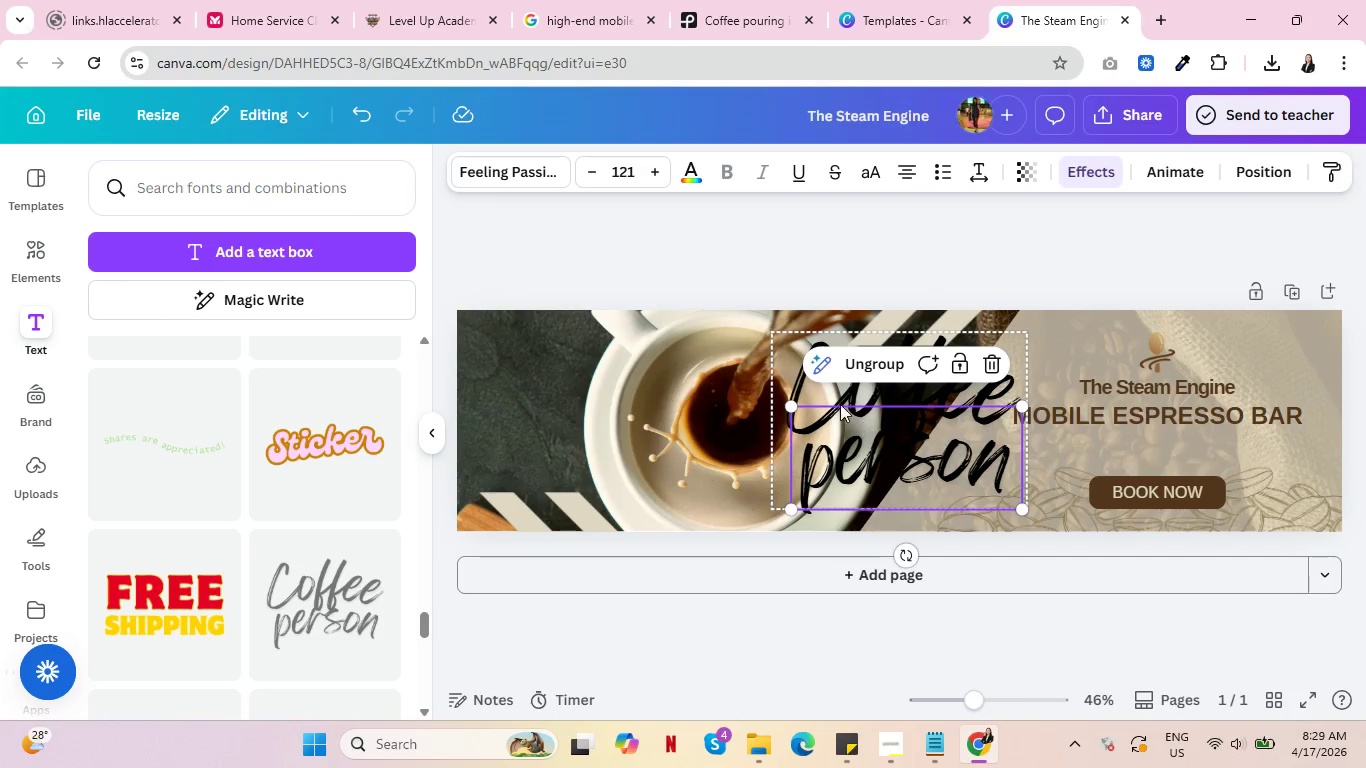 
left_click([830, 396])
 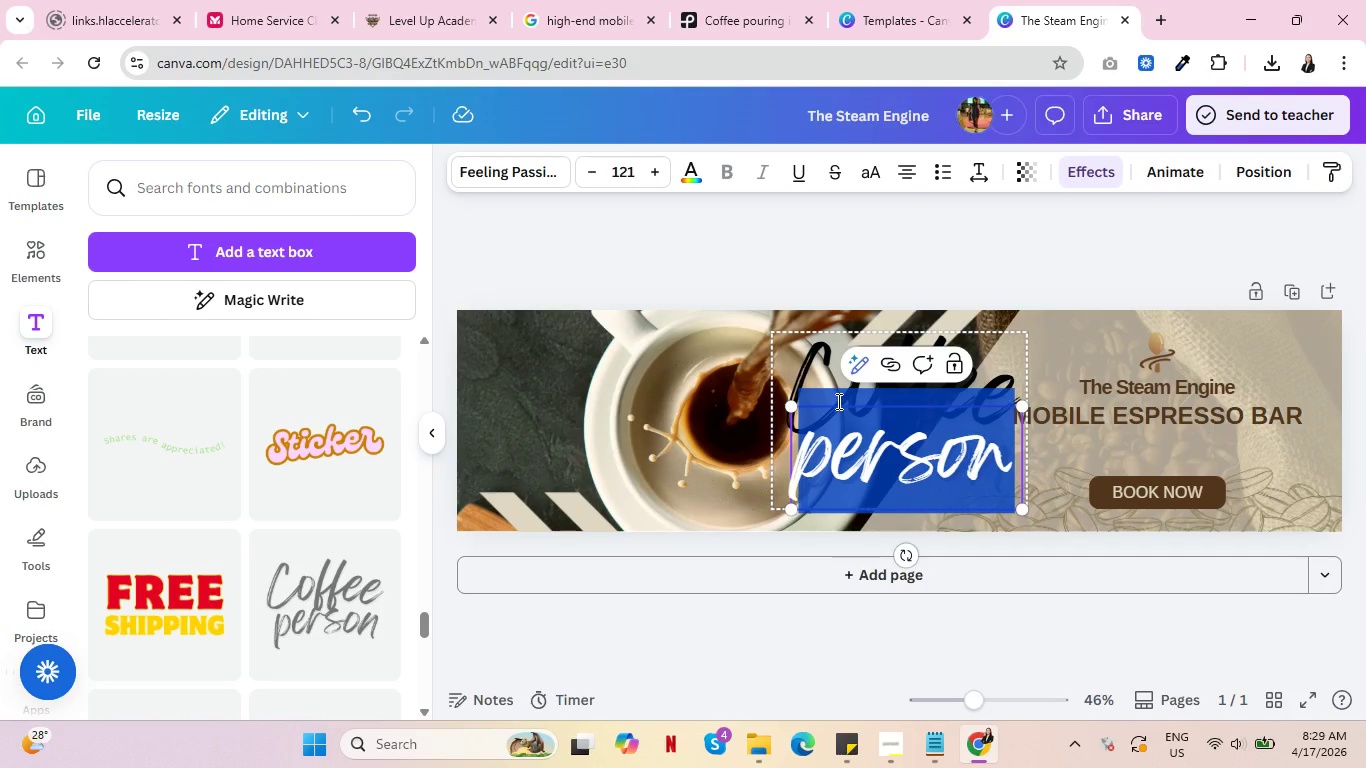 
left_click([815, 371])
 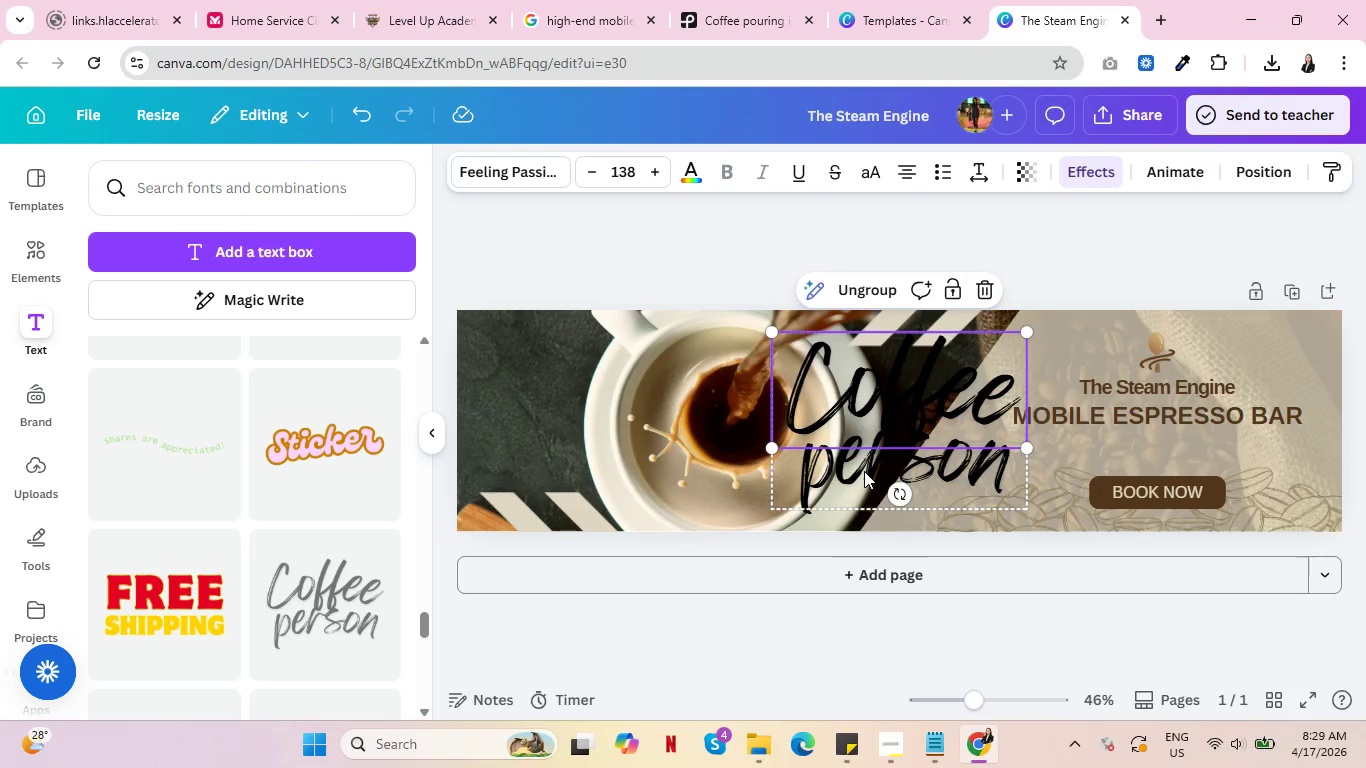 
left_click([863, 471])
 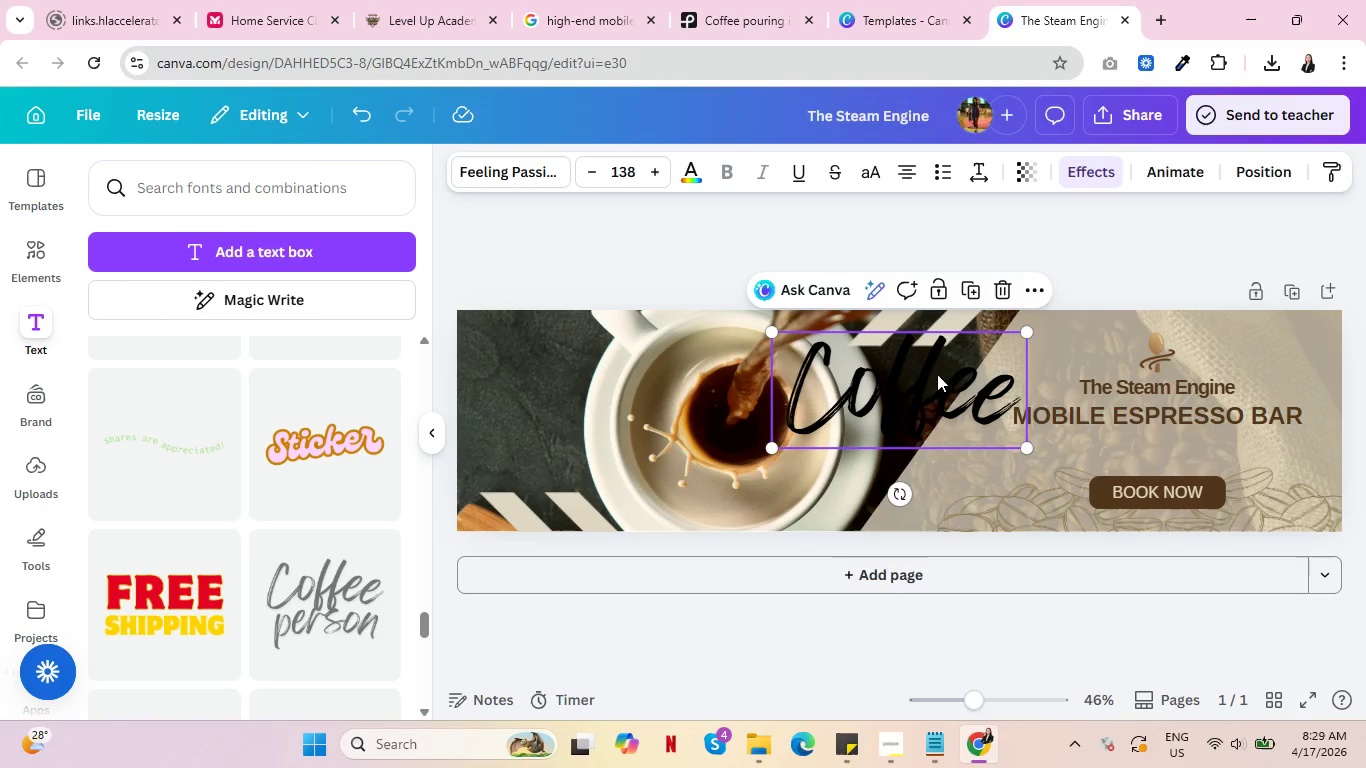 
left_click([879, 382])
 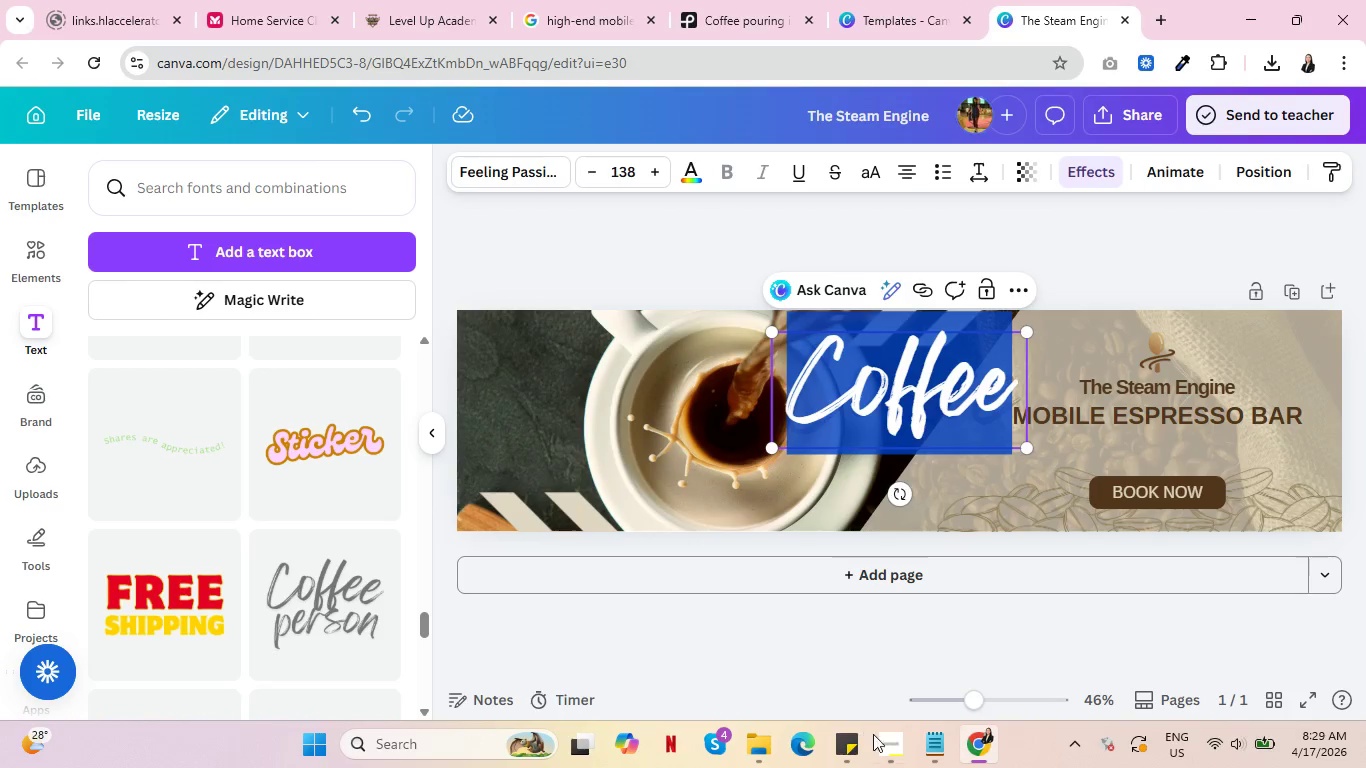 
left_click([878, 742])